 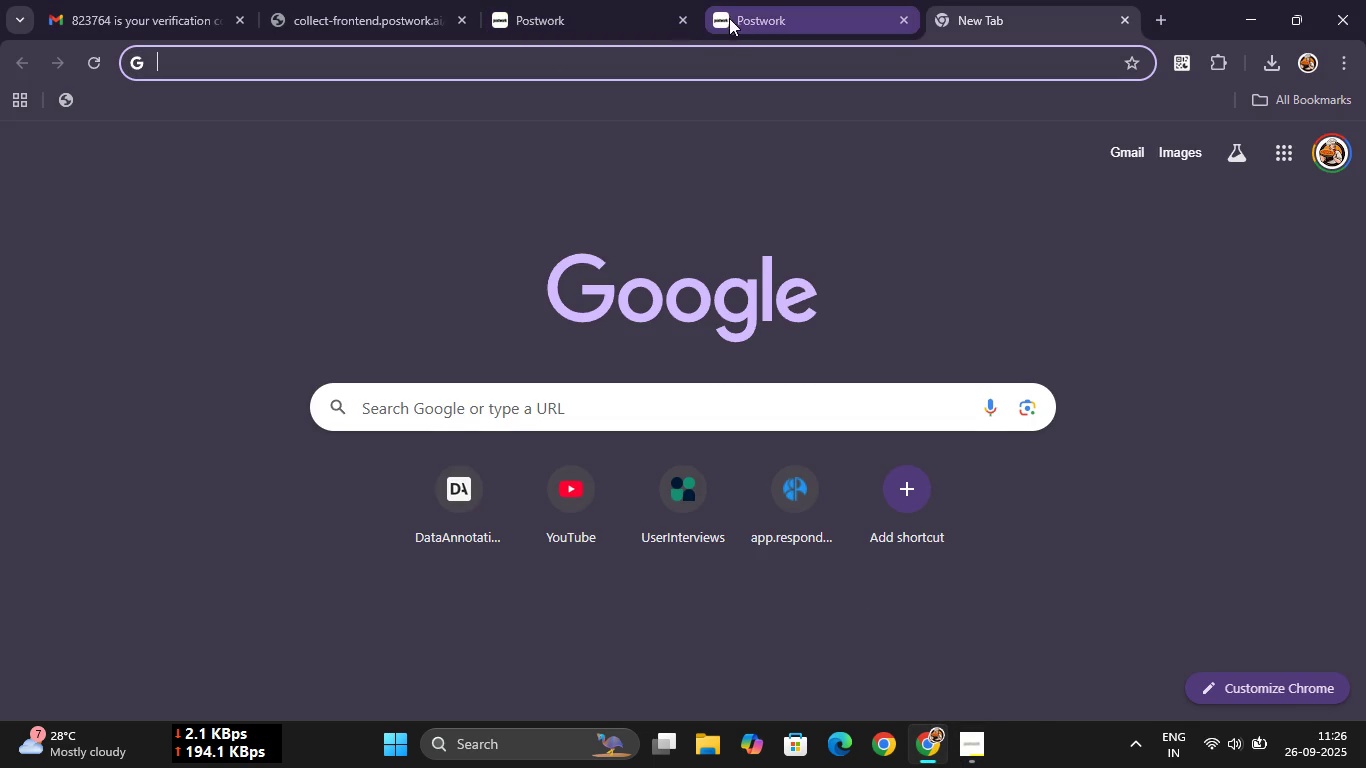 
left_click([1136, 749])
 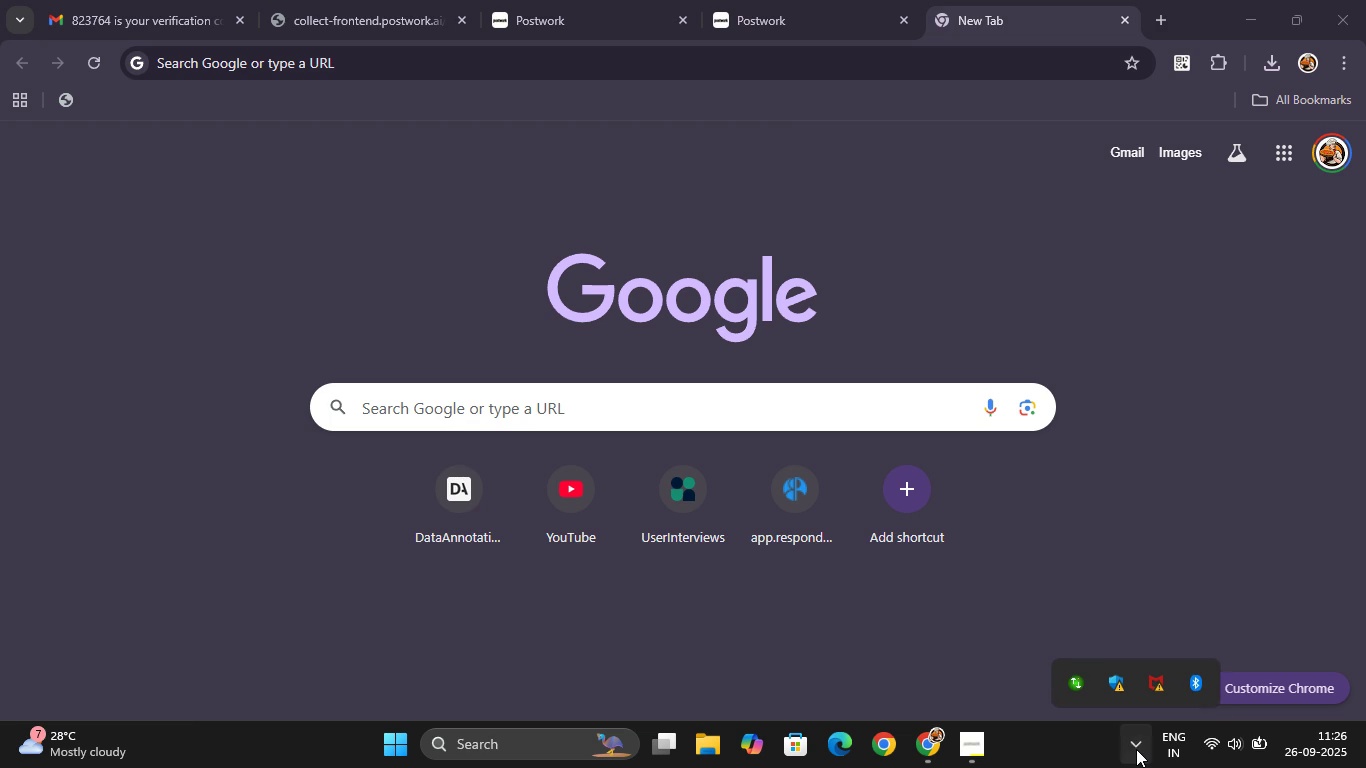 
left_click([1136, 749])
 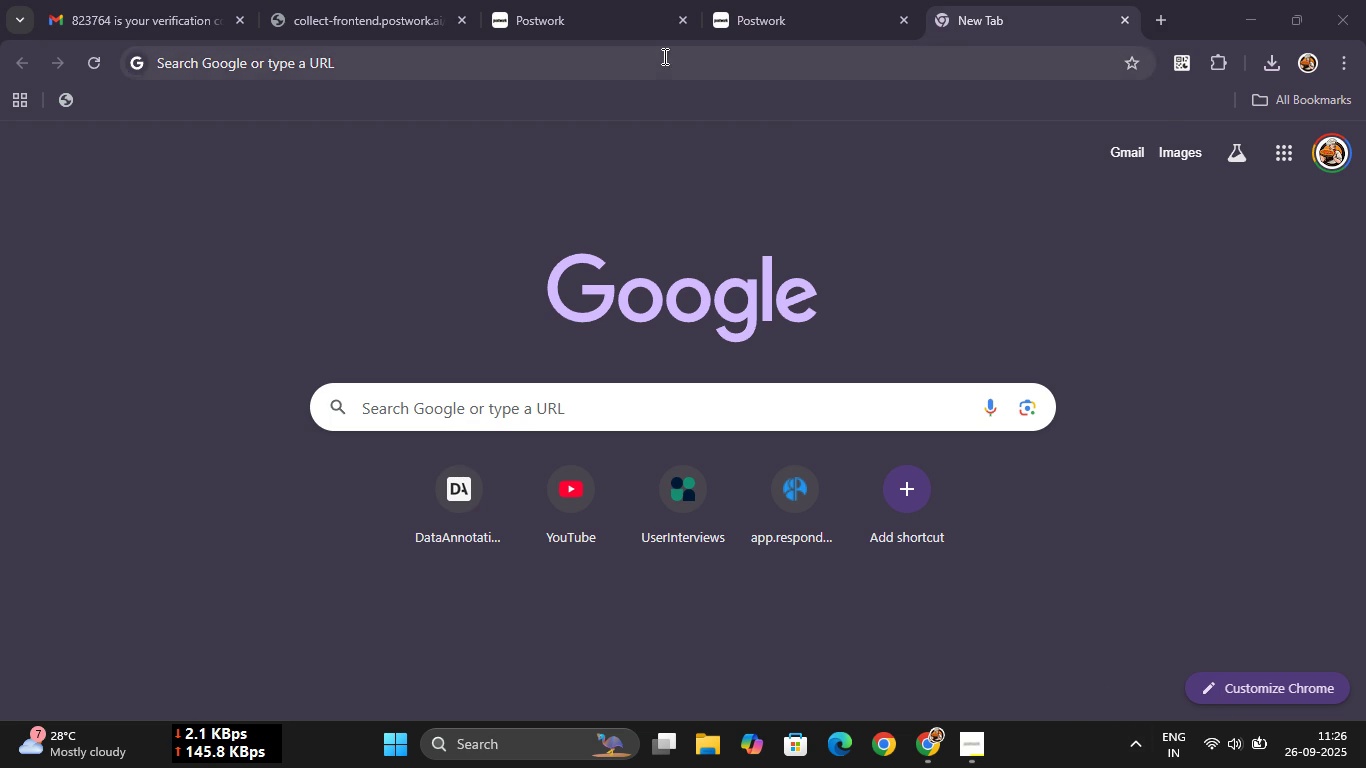 
left_click([663, 62])
 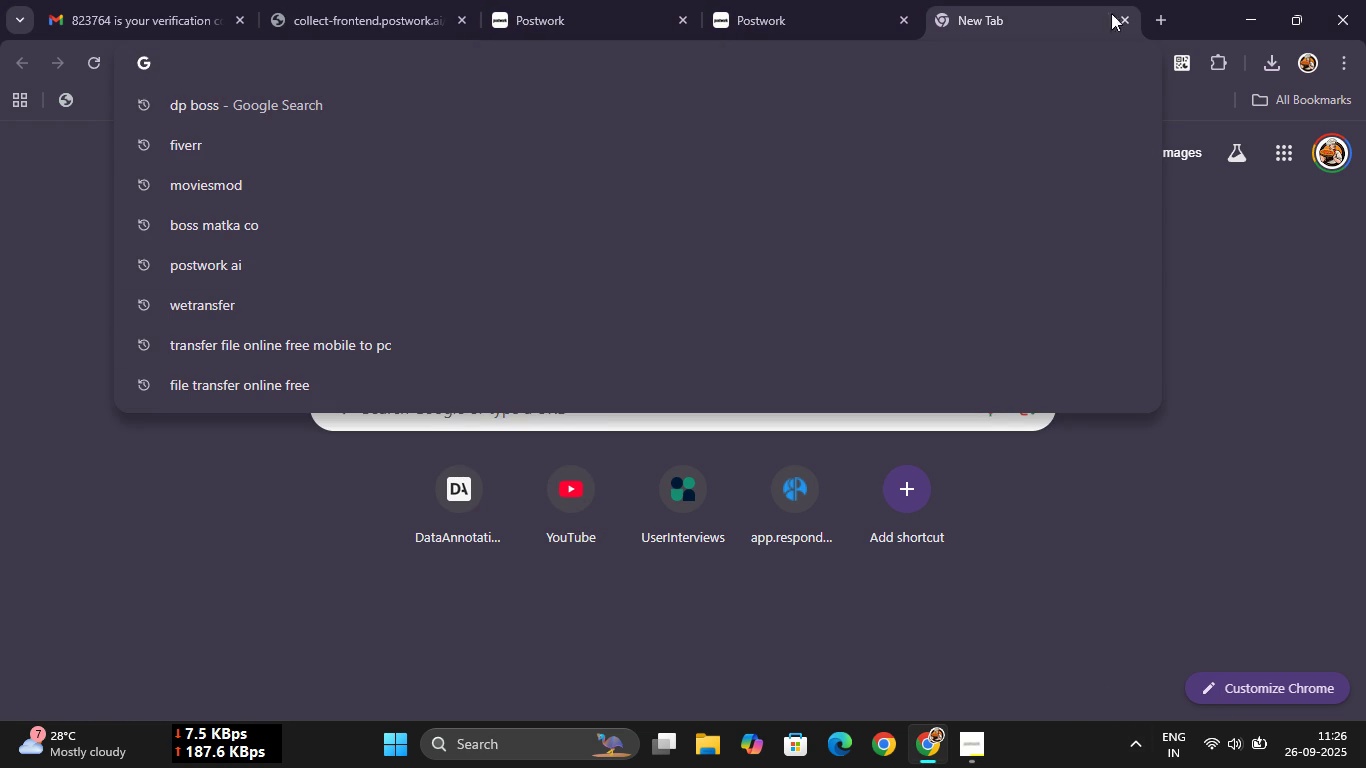 
wait(6.77)
 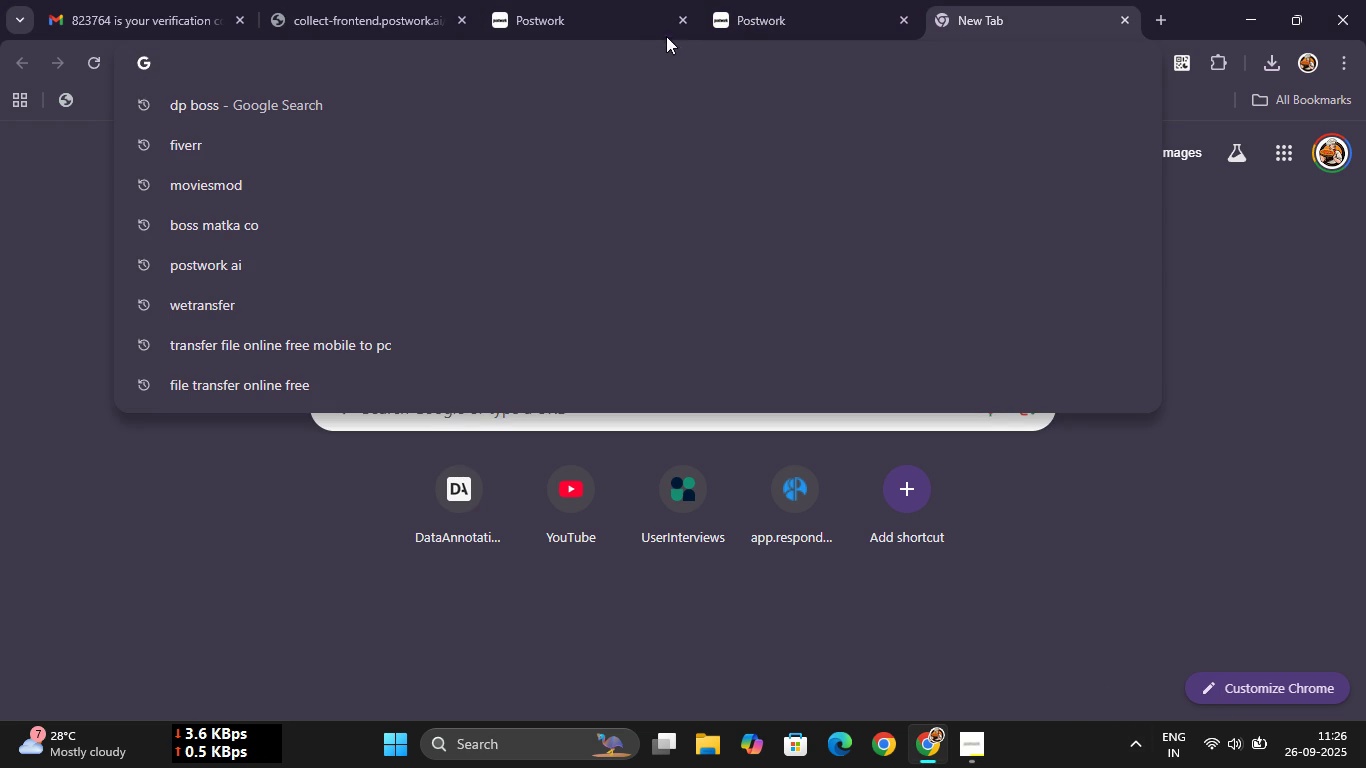 
left_click([1113, 112])
 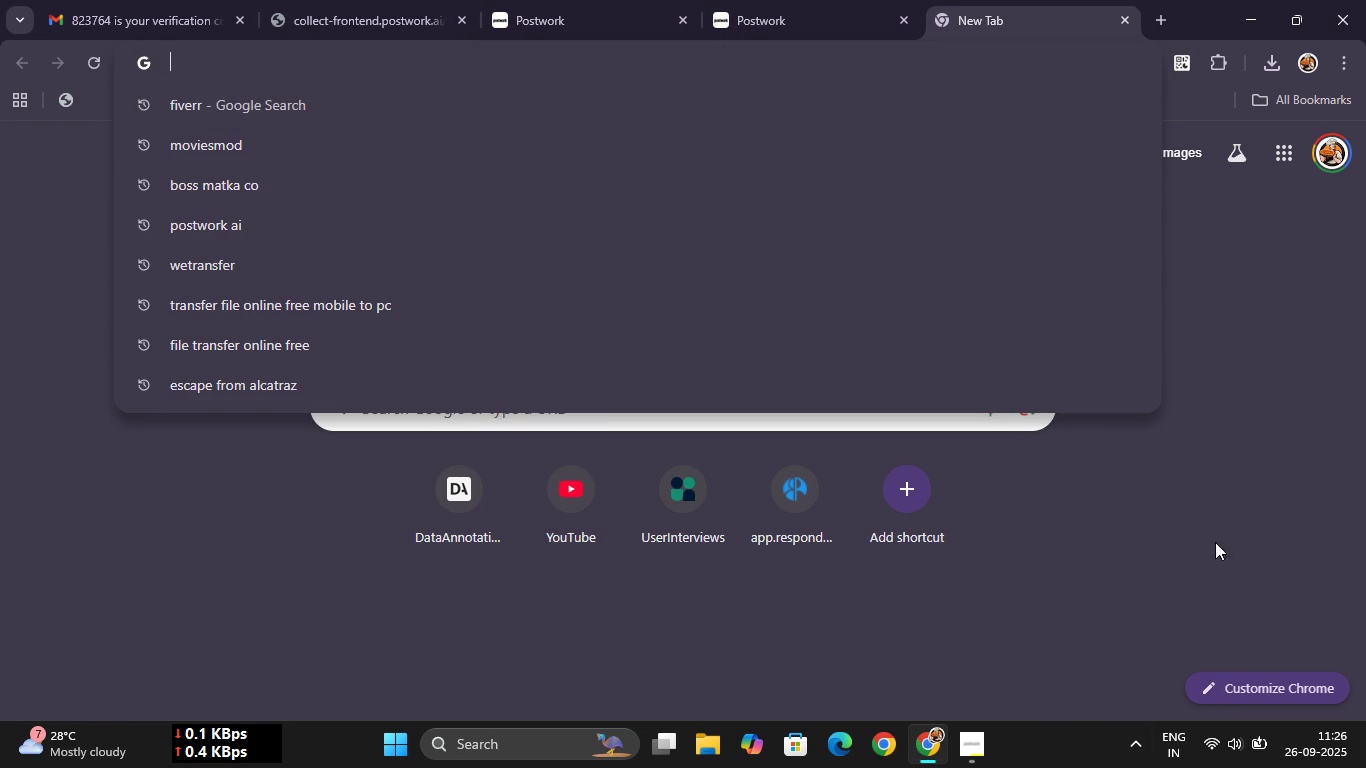 
left_click([1194, 485])
 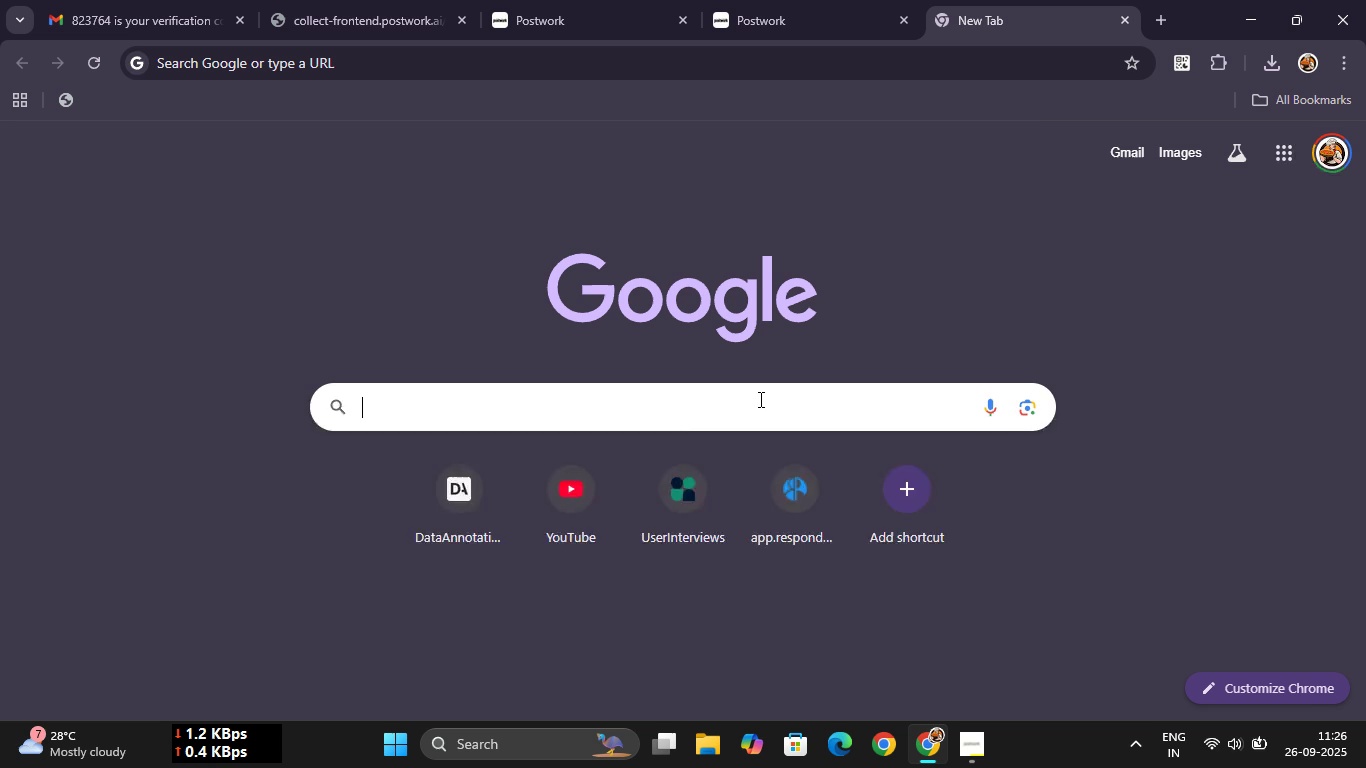 
left_click([759, 399])
 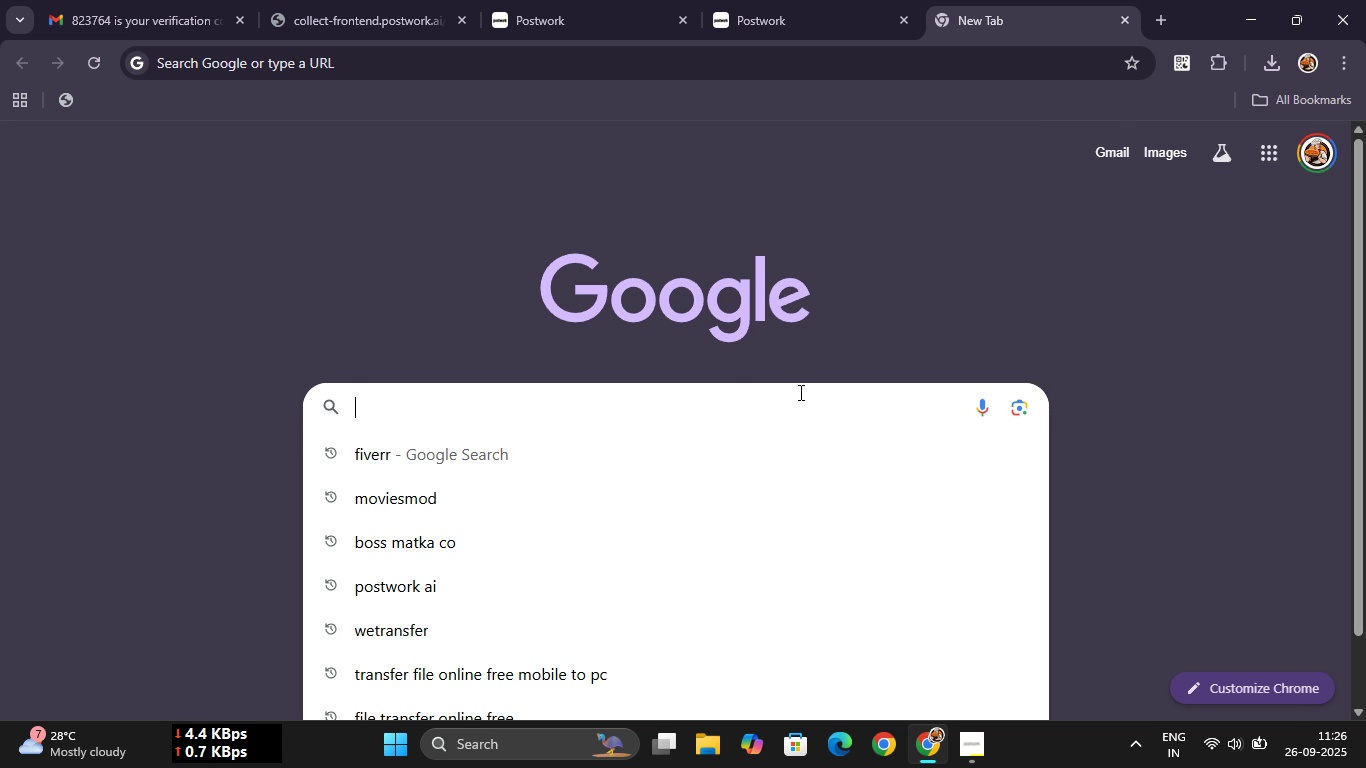 
type(canva)
 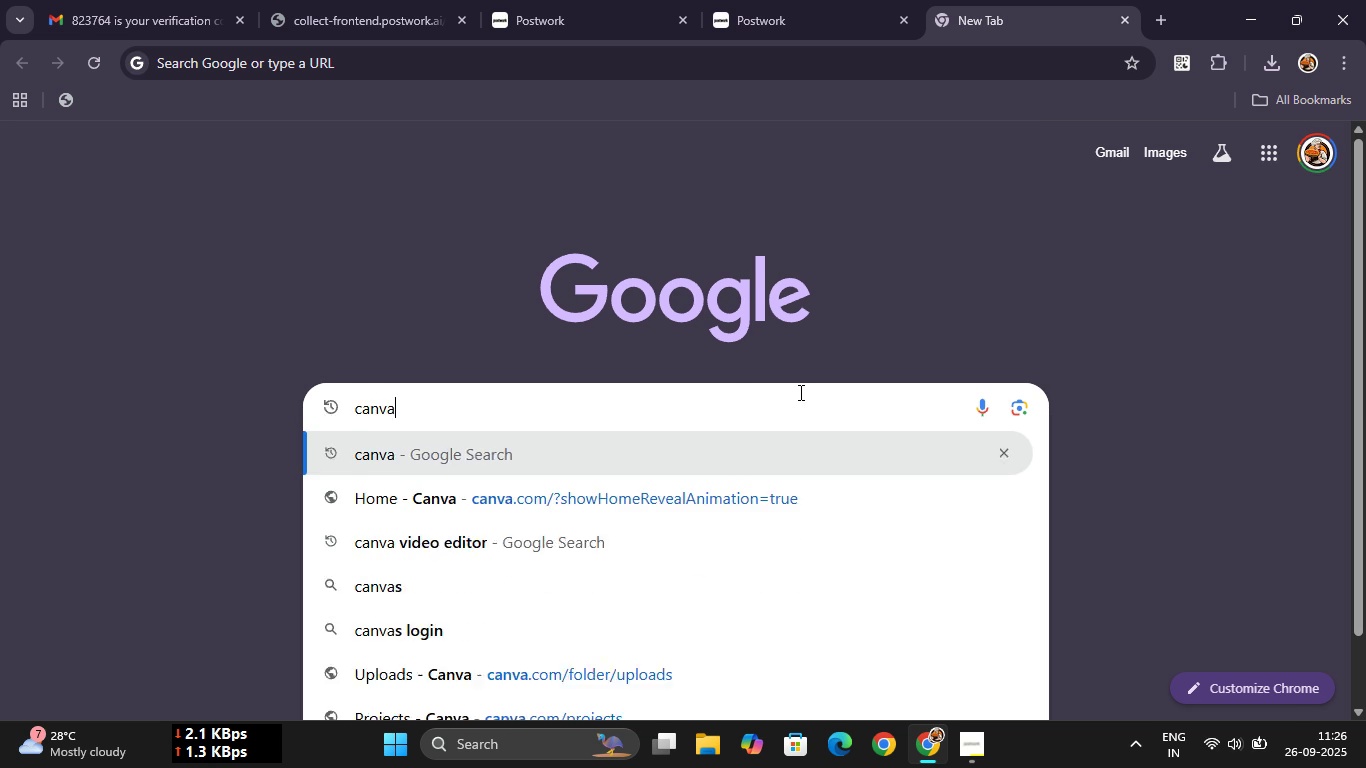 
key(Enter)
 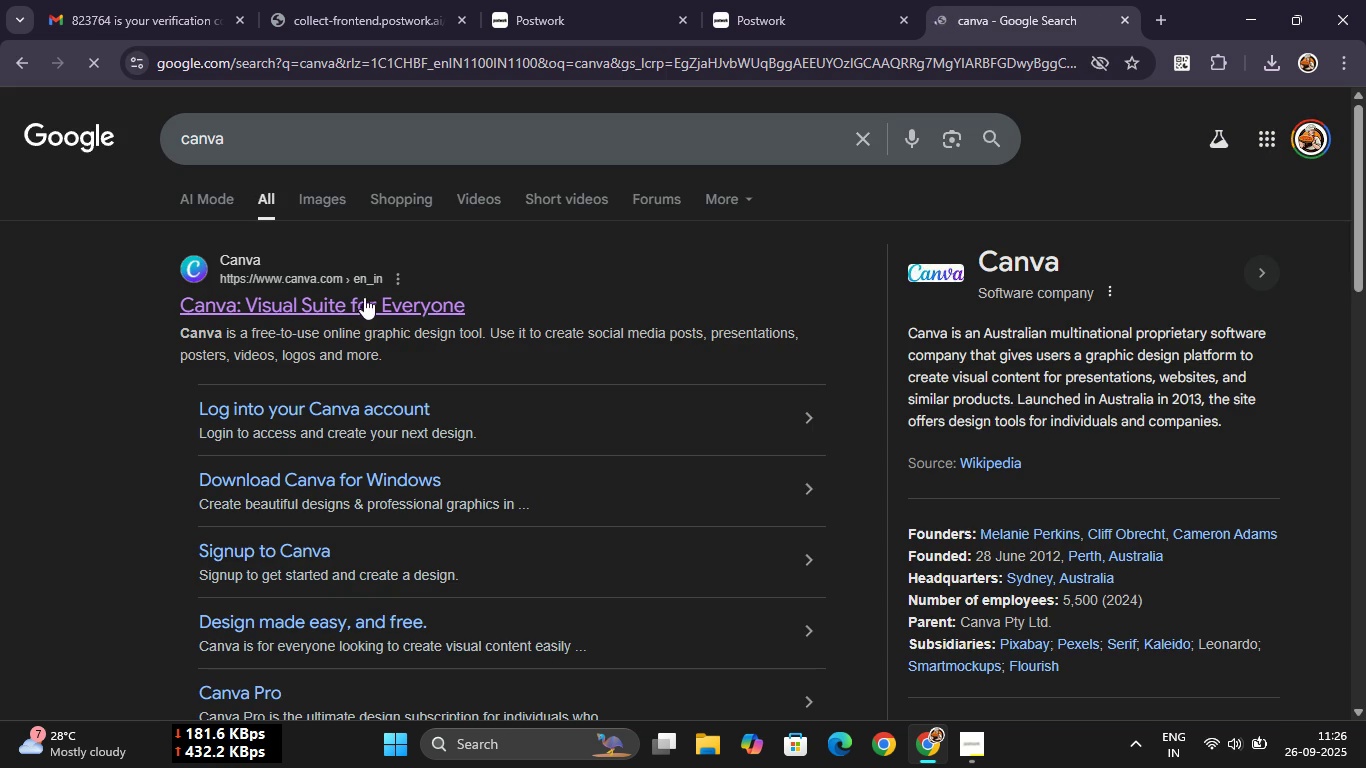 
left_click([357, 299])
 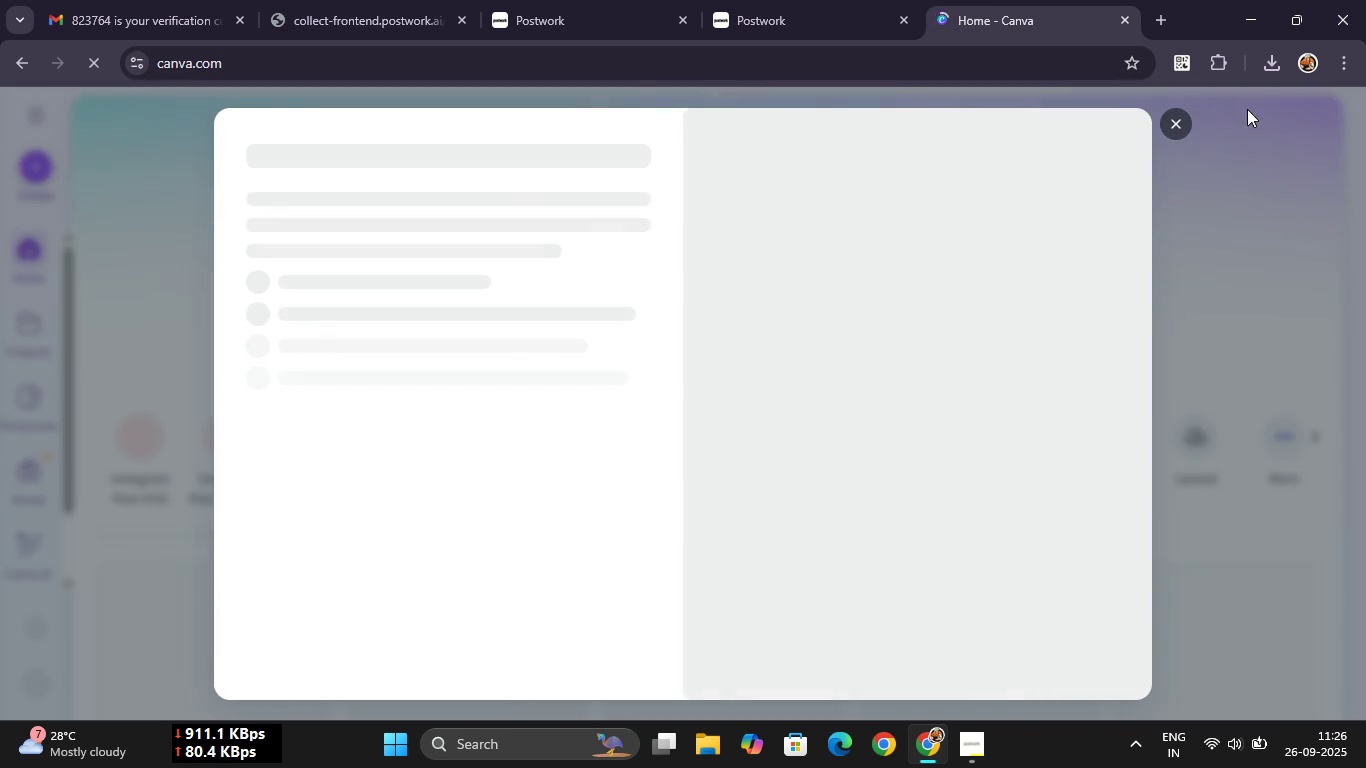 
left_click([1185, 128])
 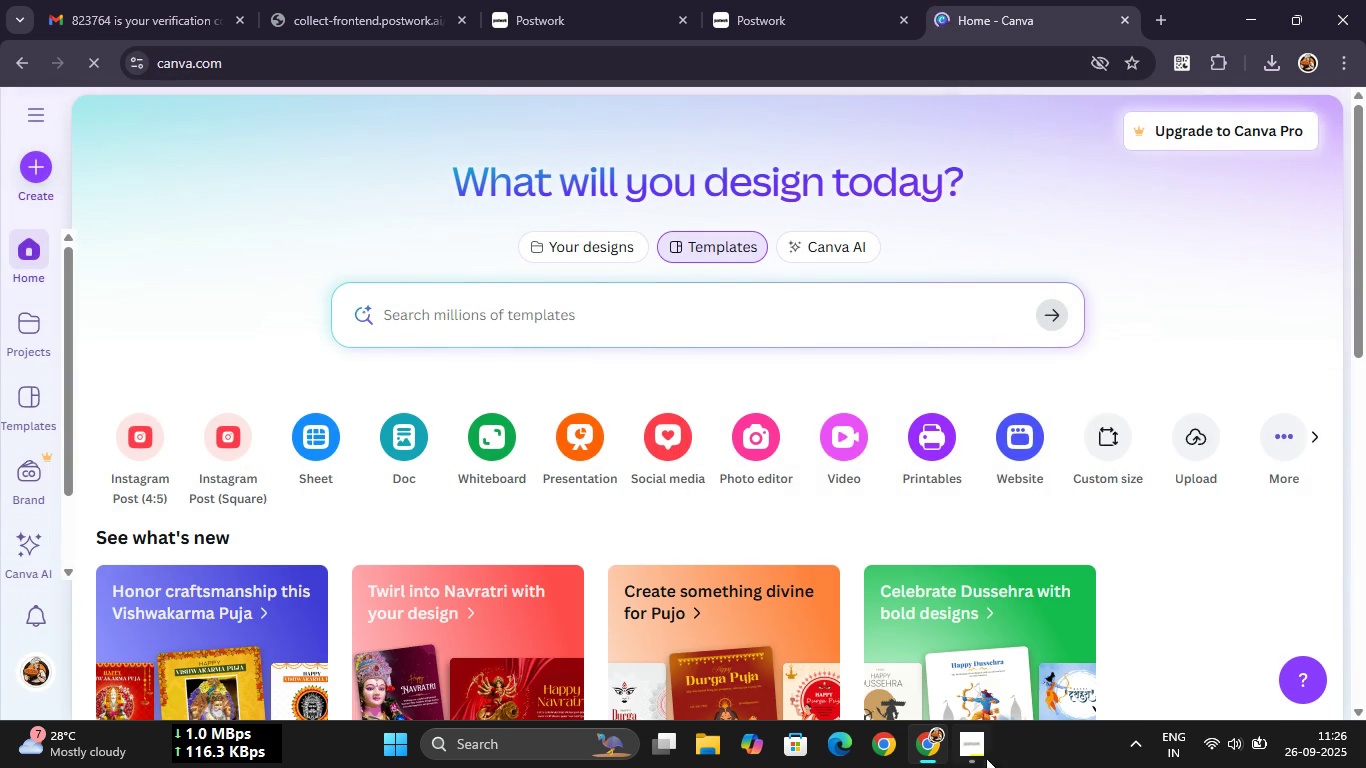 
left_click([979, 751])
 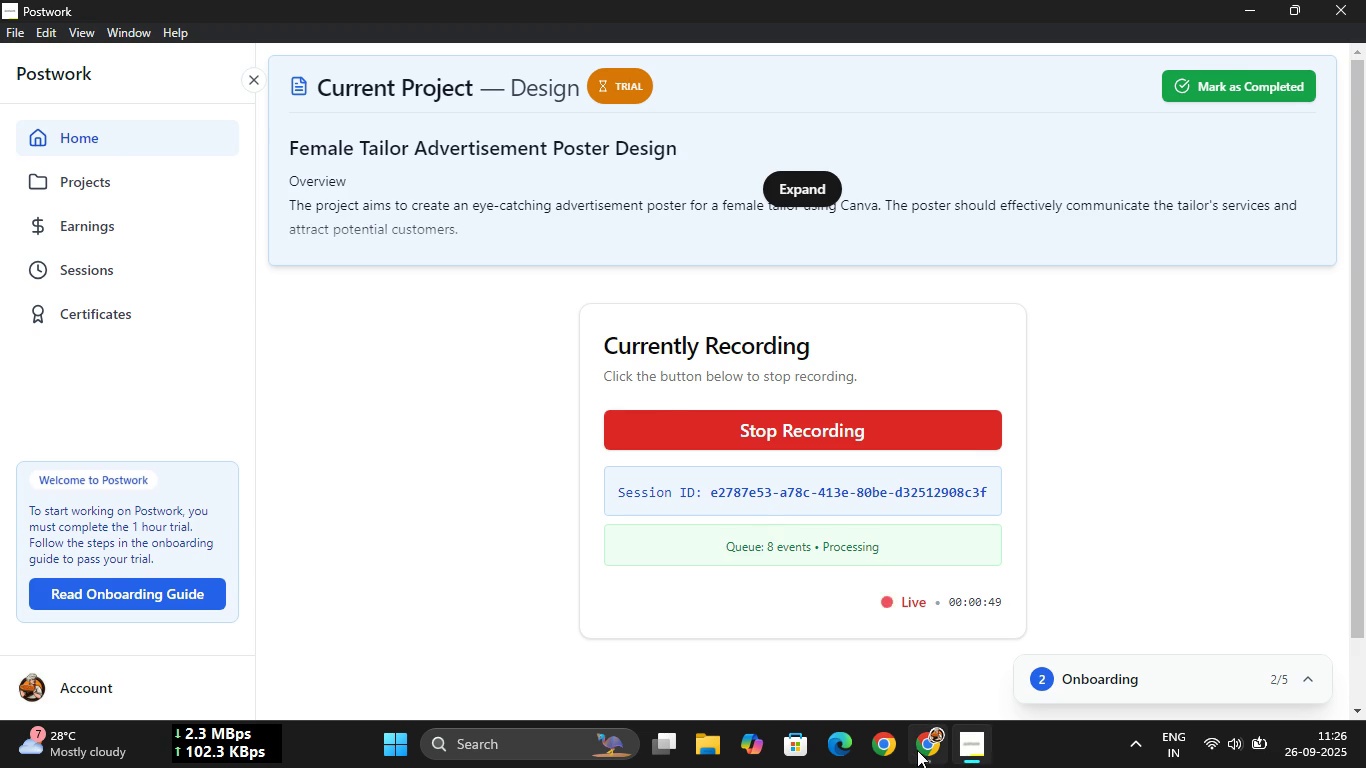 
left_click([917, 750])
 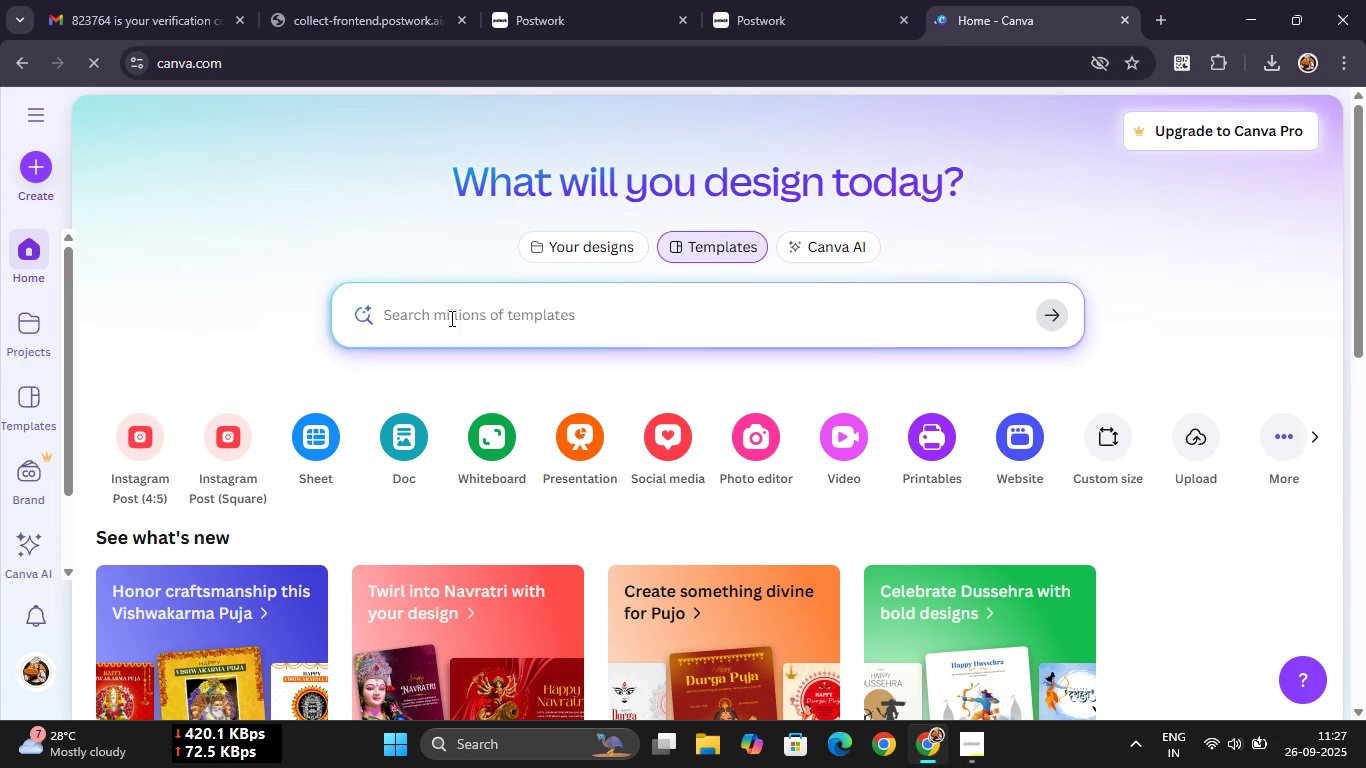 
left_click([450, 327])
 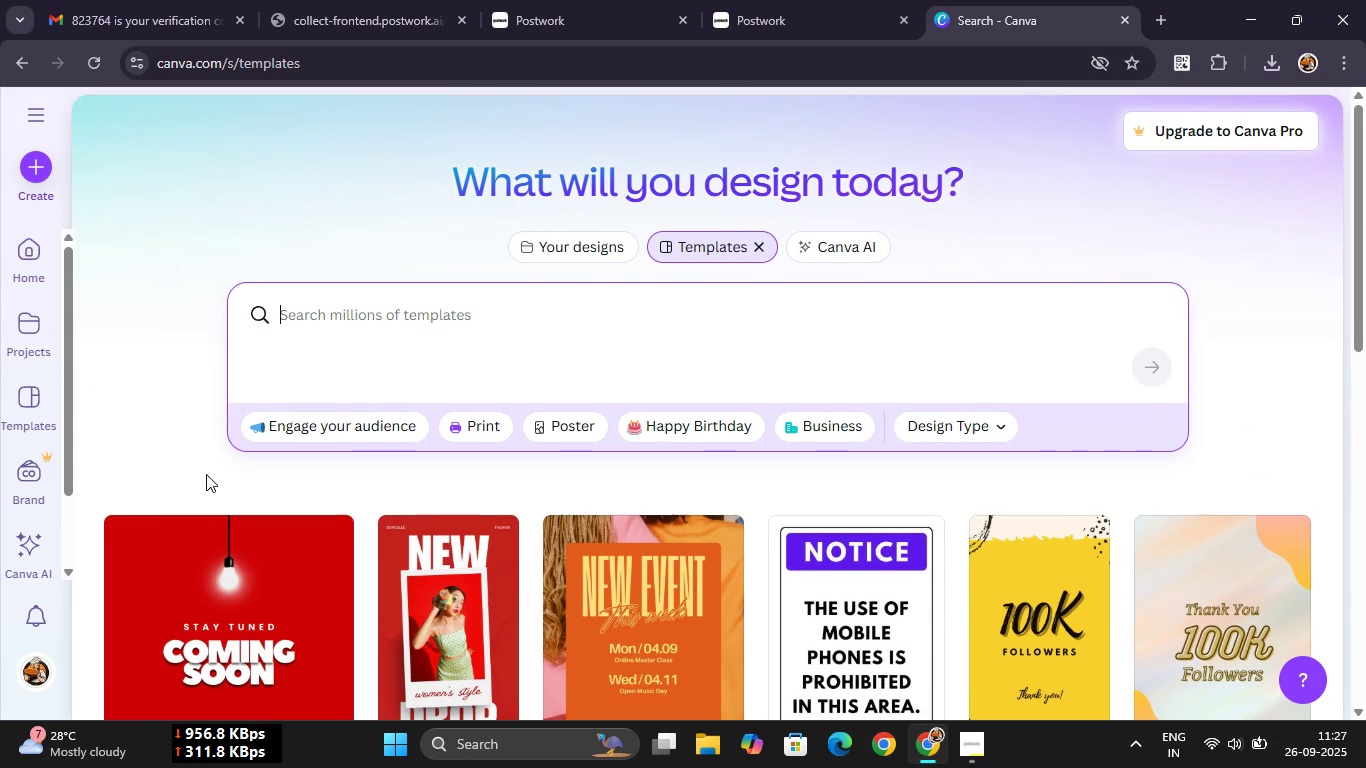 
scroll: coordinate [206, 466], scroll_direction: down, amount: 1.0
 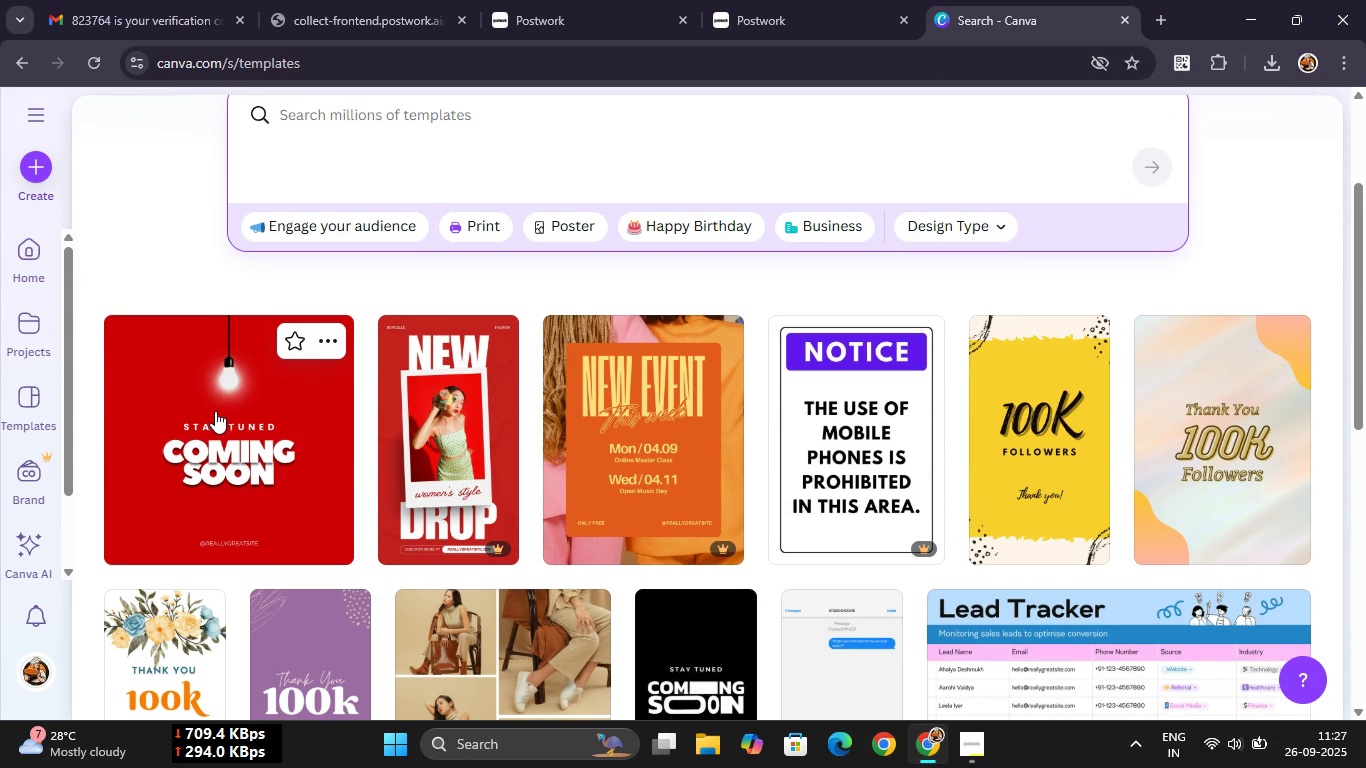 
mouse_move([189, 395])
 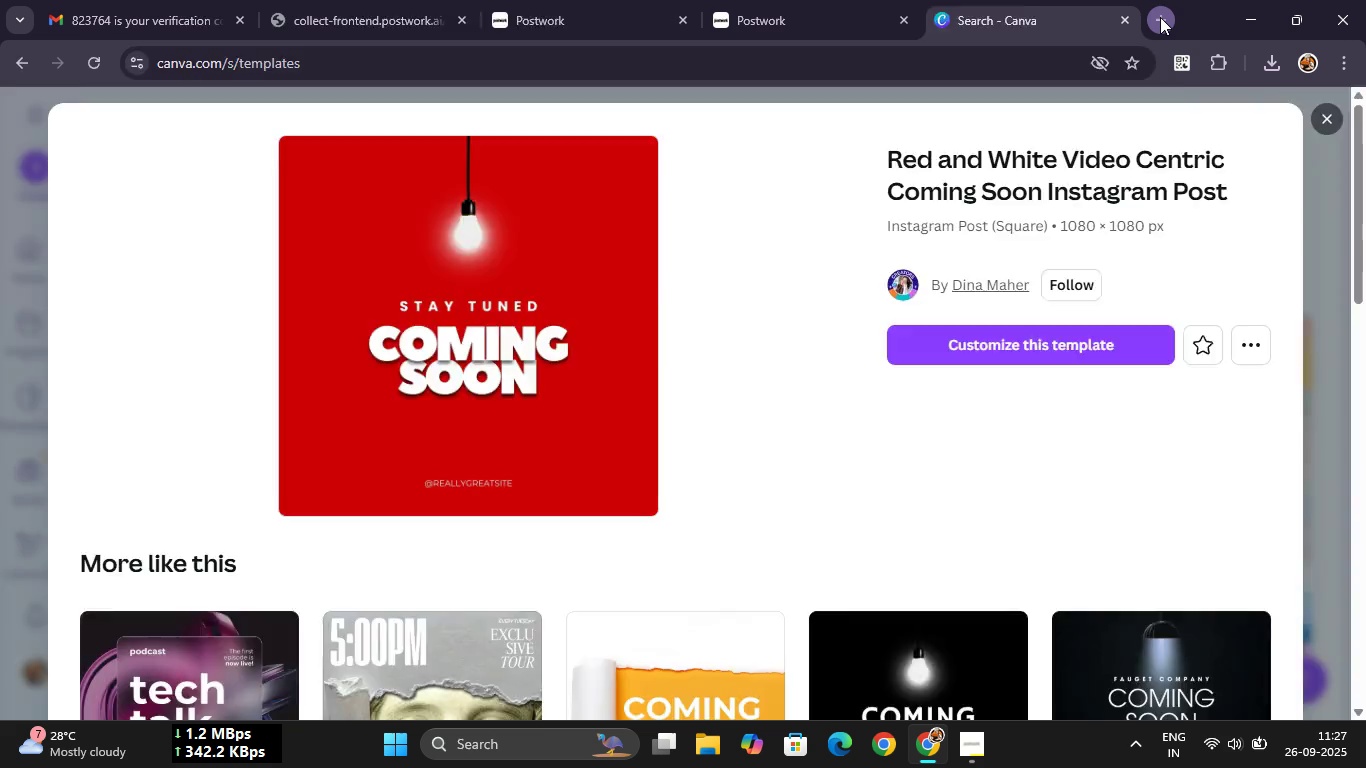 
type(tailor adverti)
key(Backspace)
key(Backspace)
 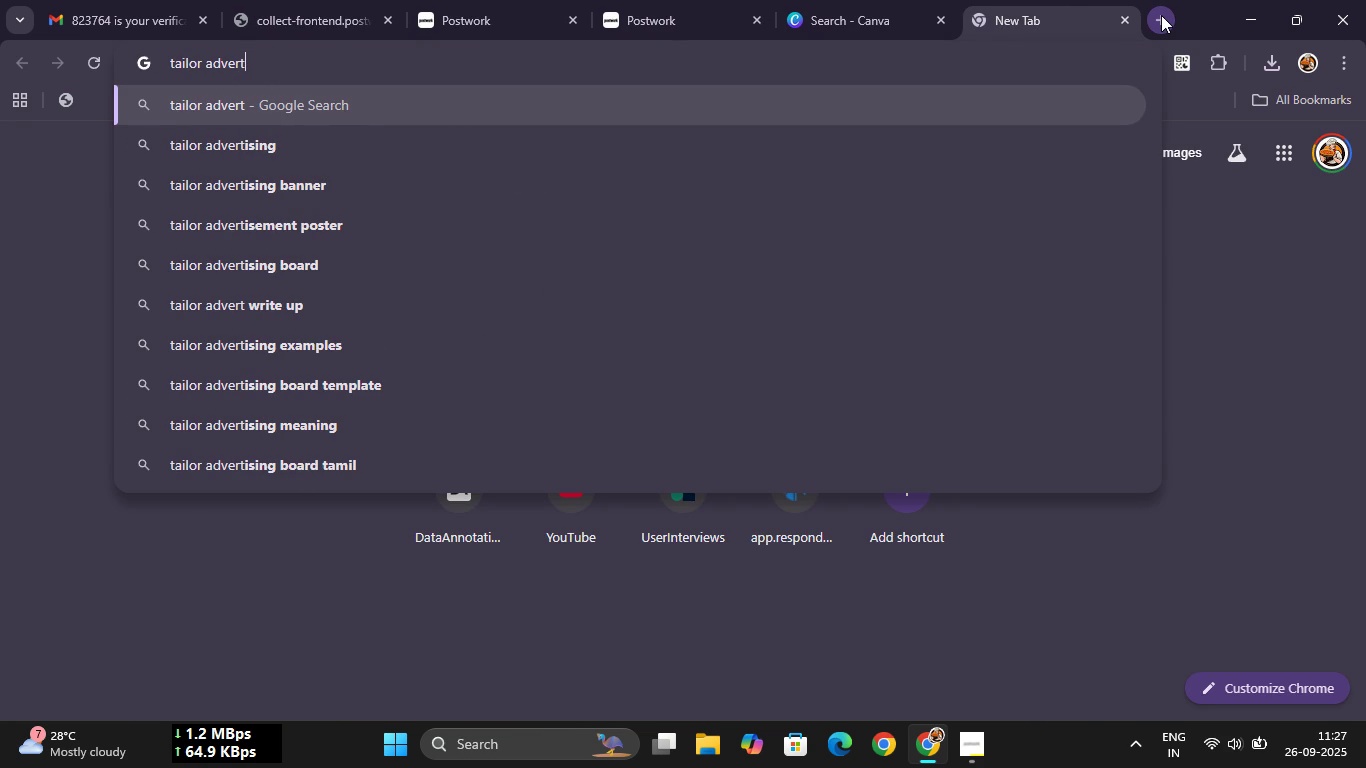 
key(ArrowDown)
 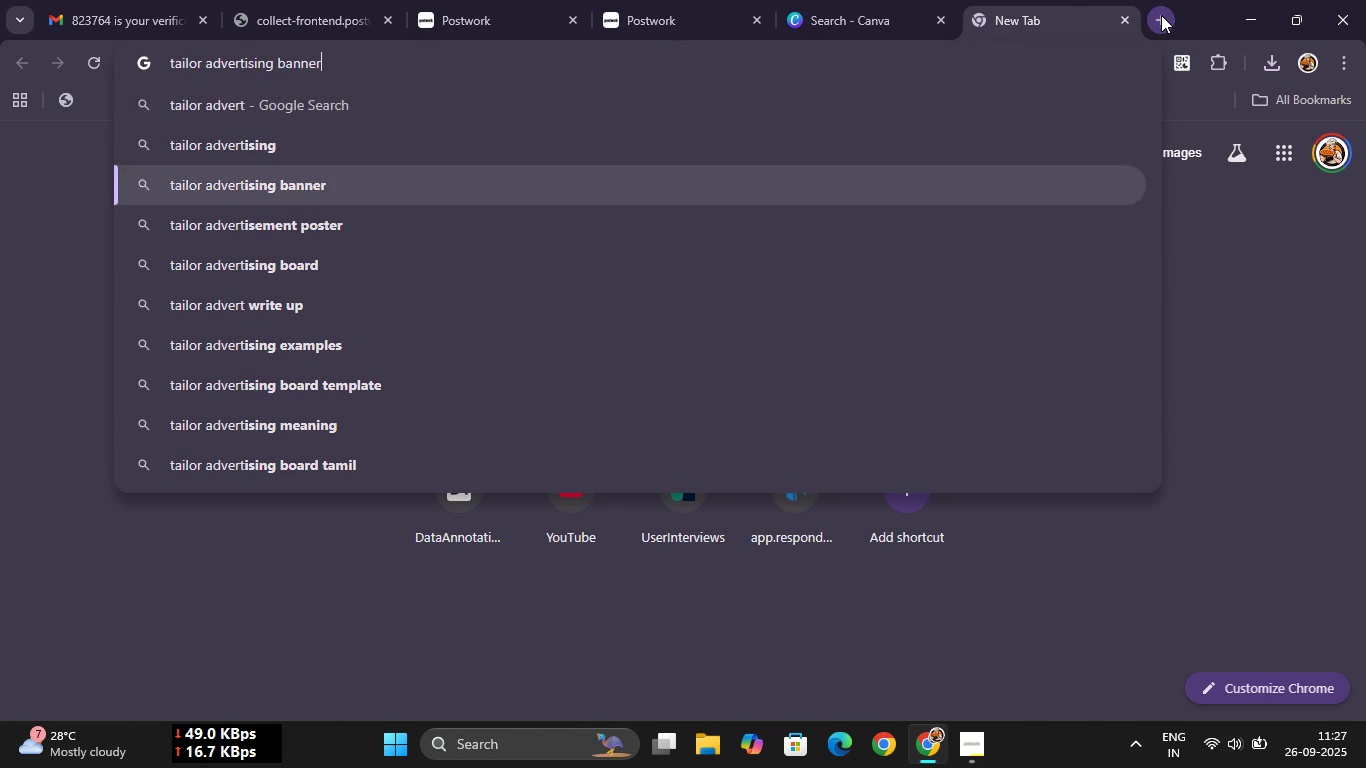 
key(ArrowDown)
 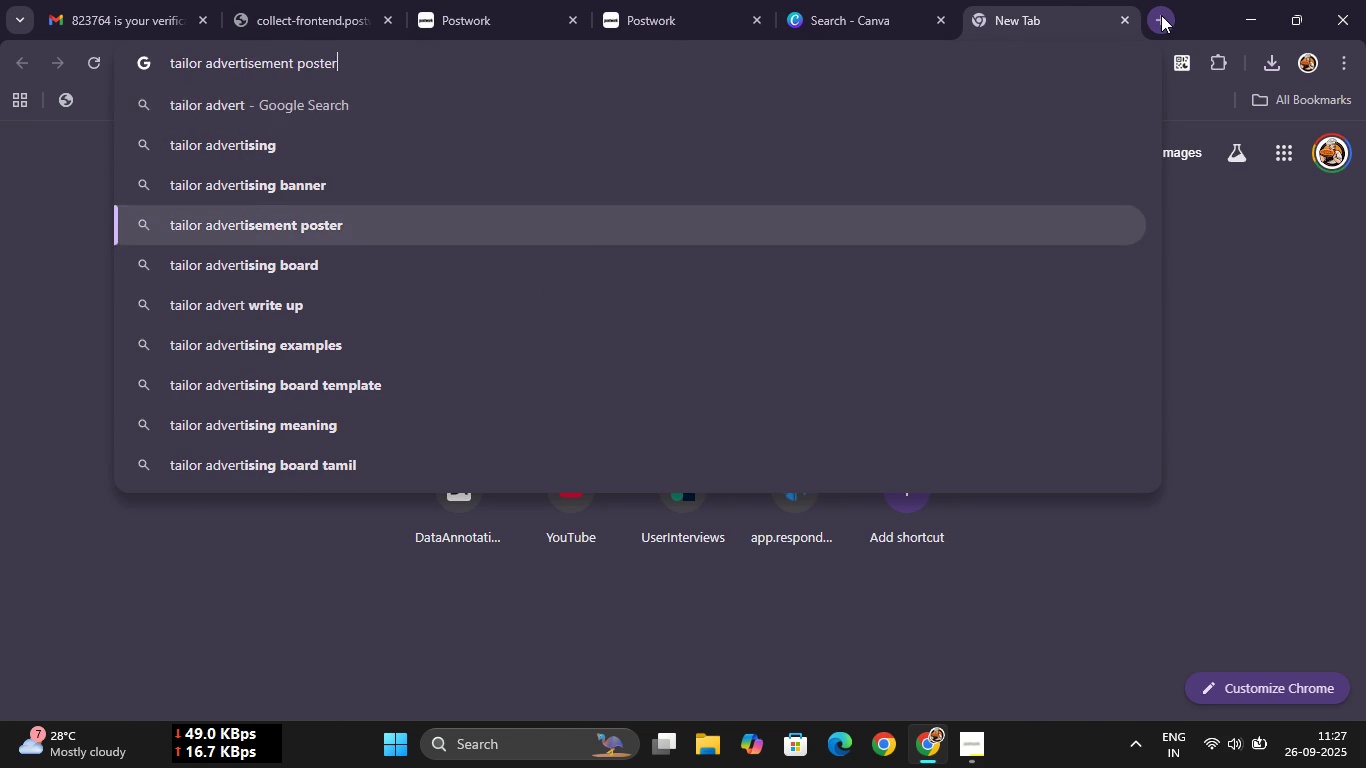 
key(ArrowDown)
 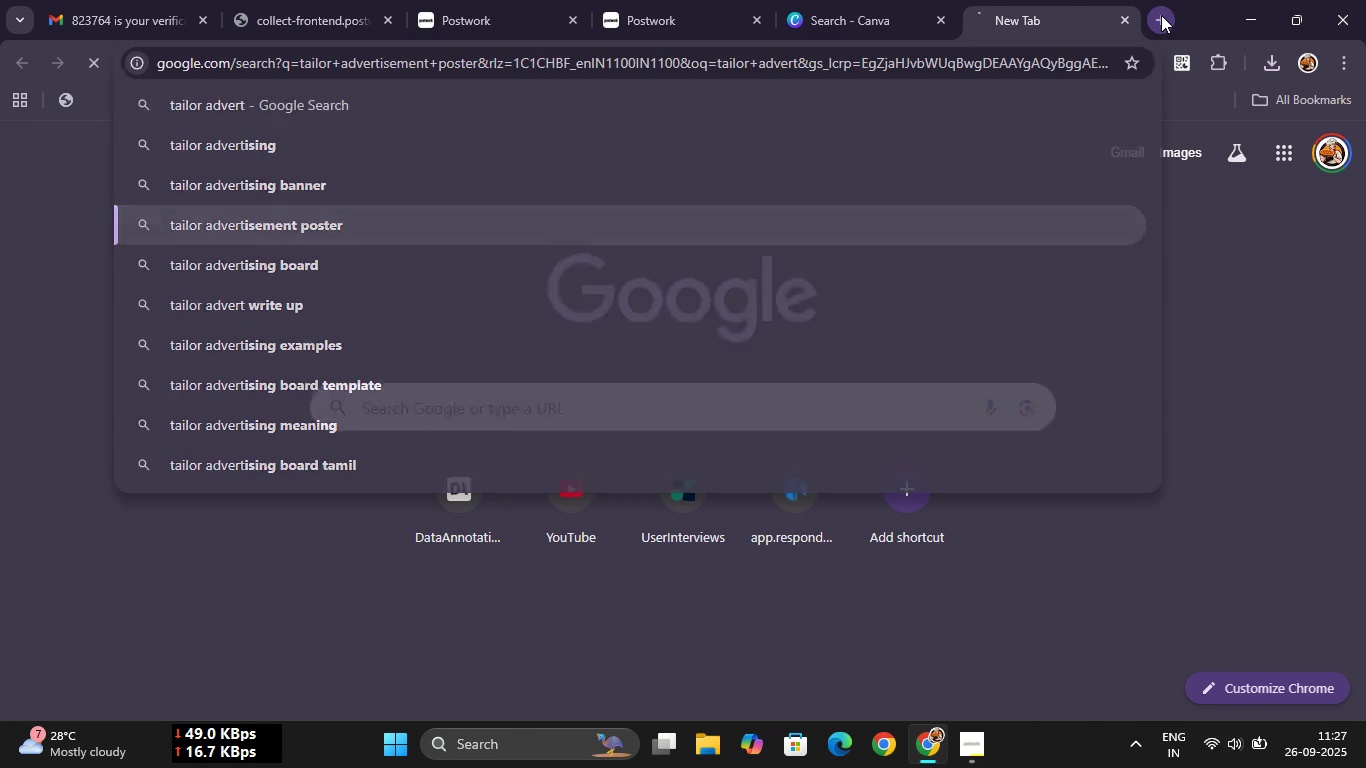 
key(Enter)
 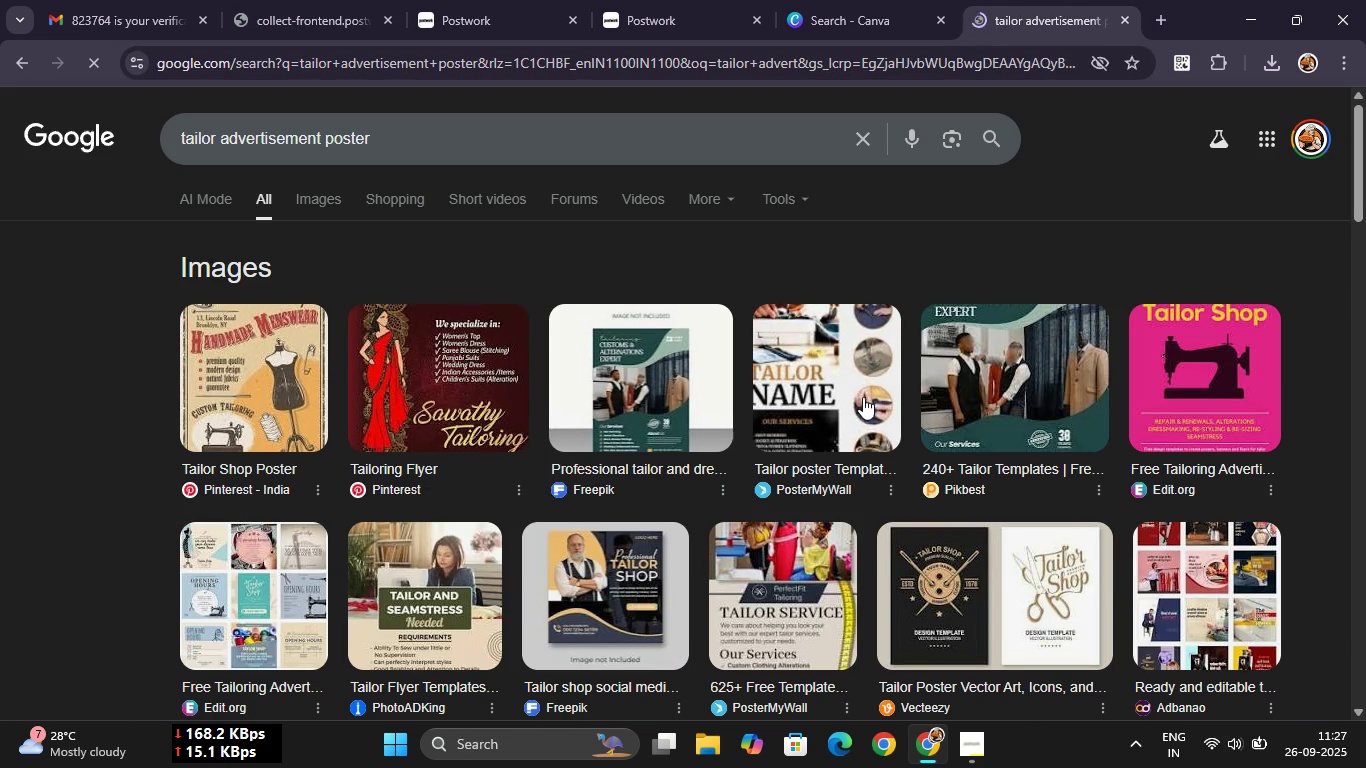 
wait(5.88)
 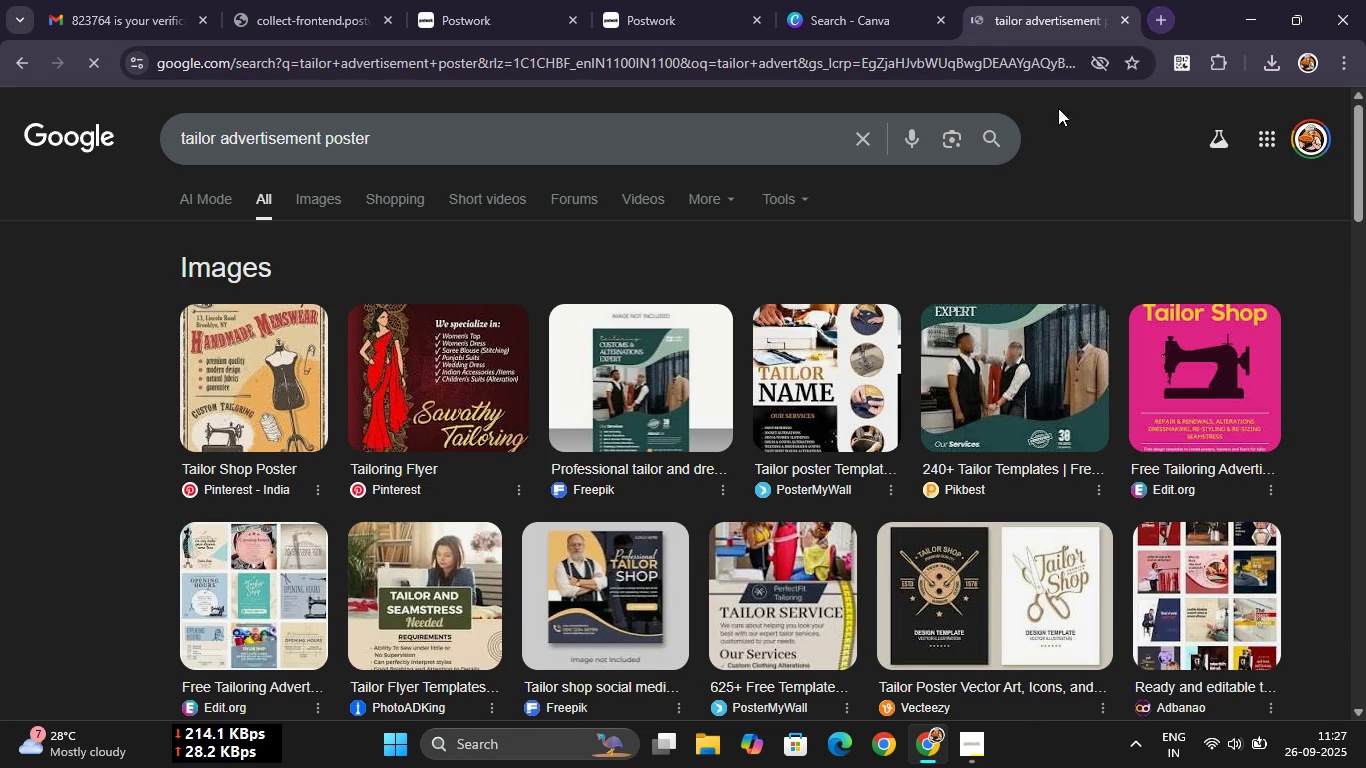 
scroll: coordinate [525, 608], scroll_direction: down, amount: 1.0
 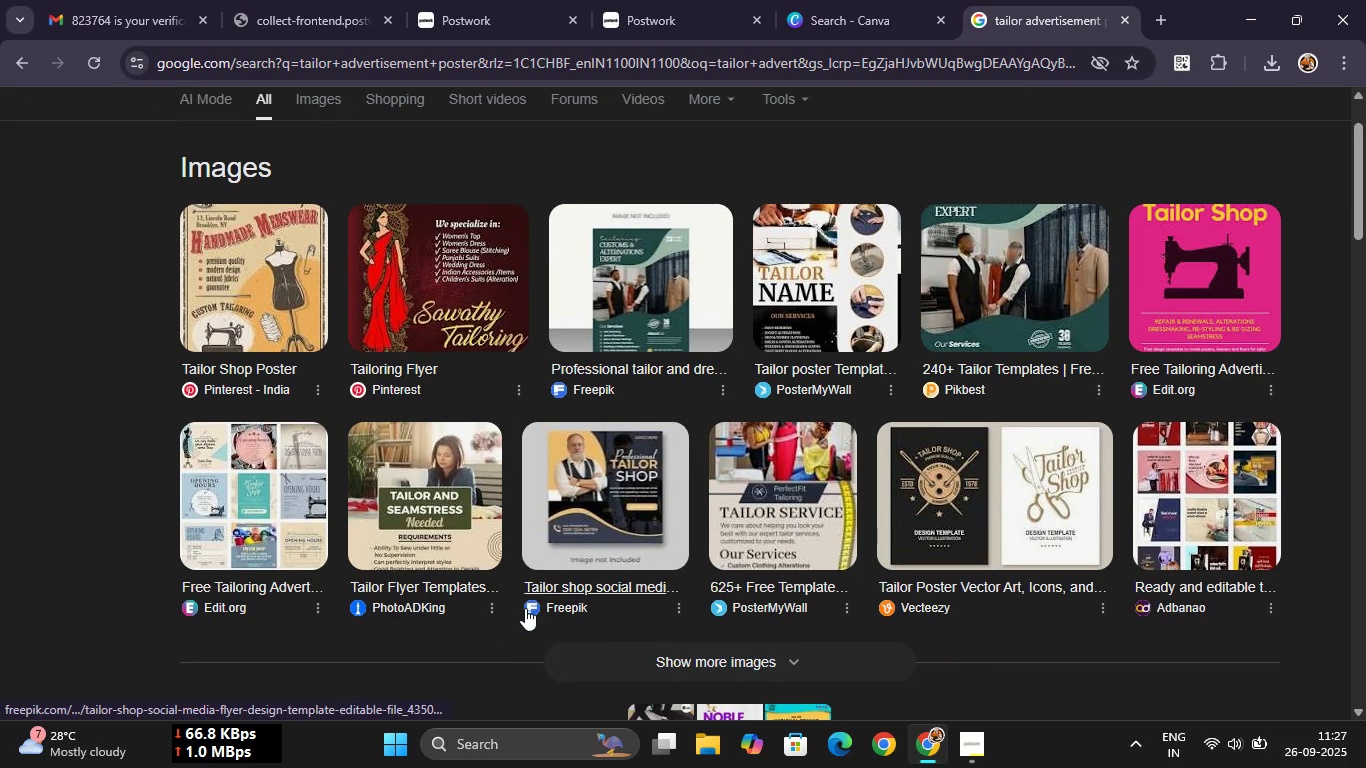 
scroll: coordinate [525, 608], scroll_direction: up, amount: 2.0